 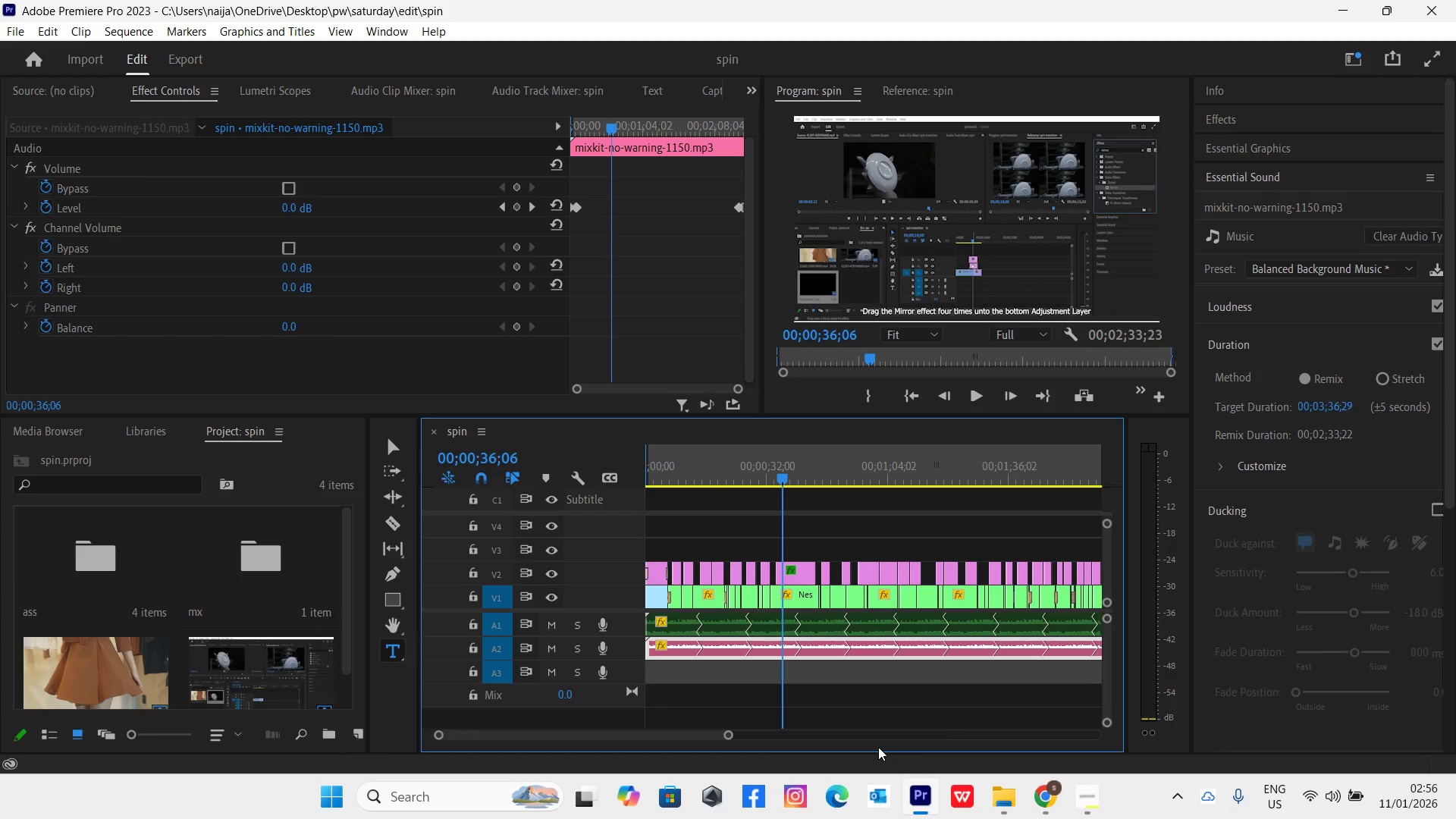 
key(Control+S)
 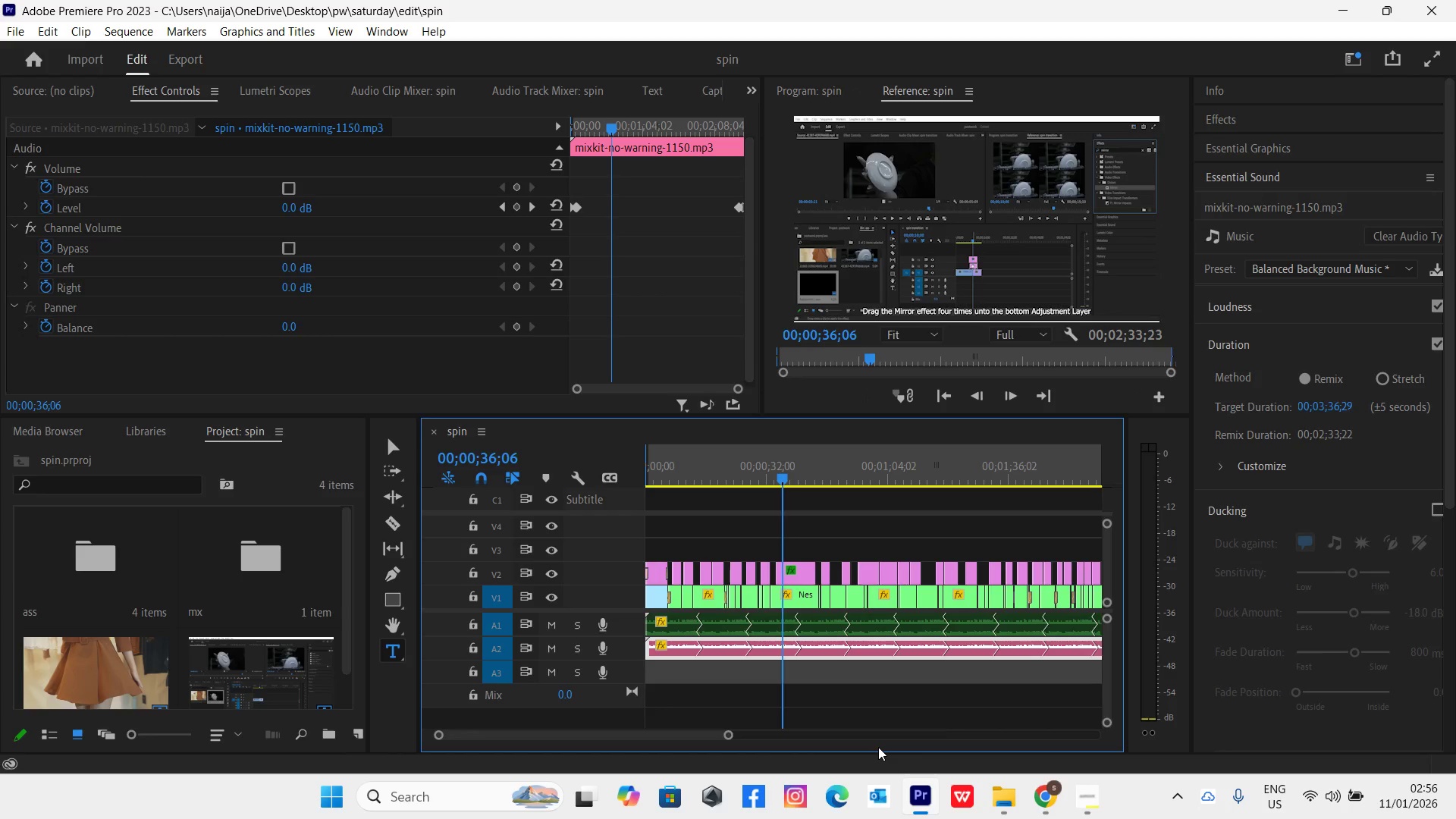 
key(Minus)
 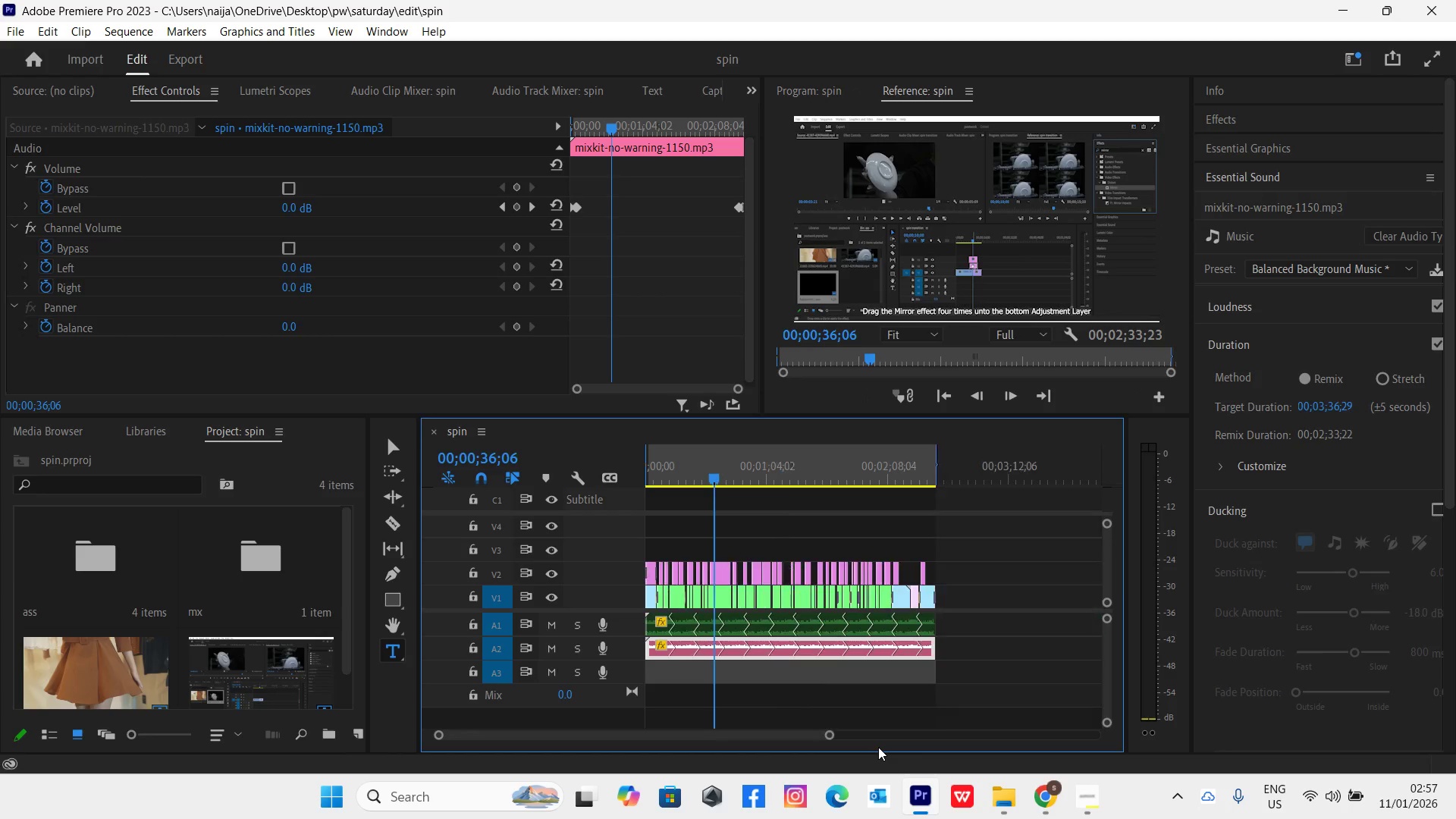 
key(Minus)
 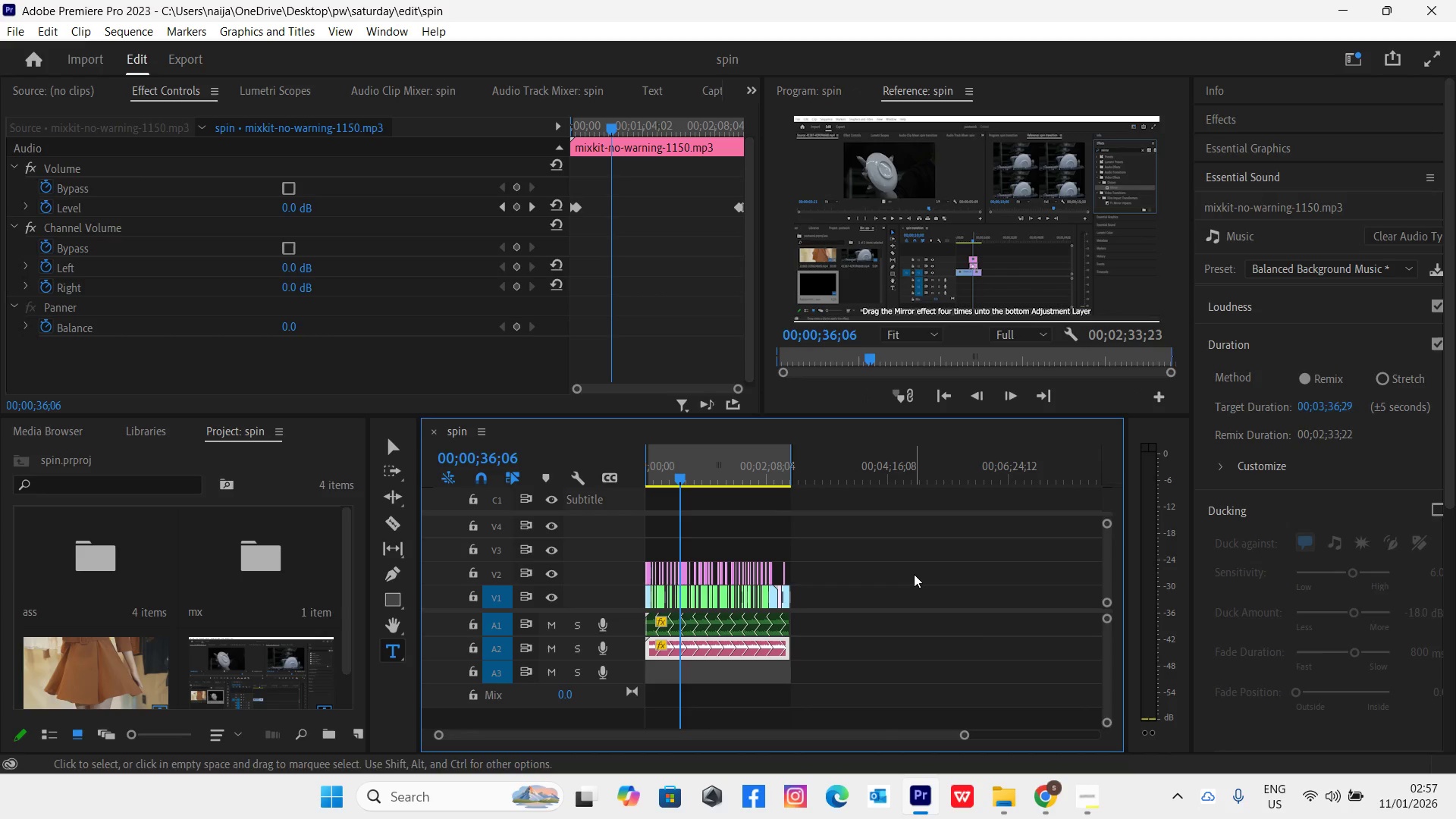 
key(Control+M)
 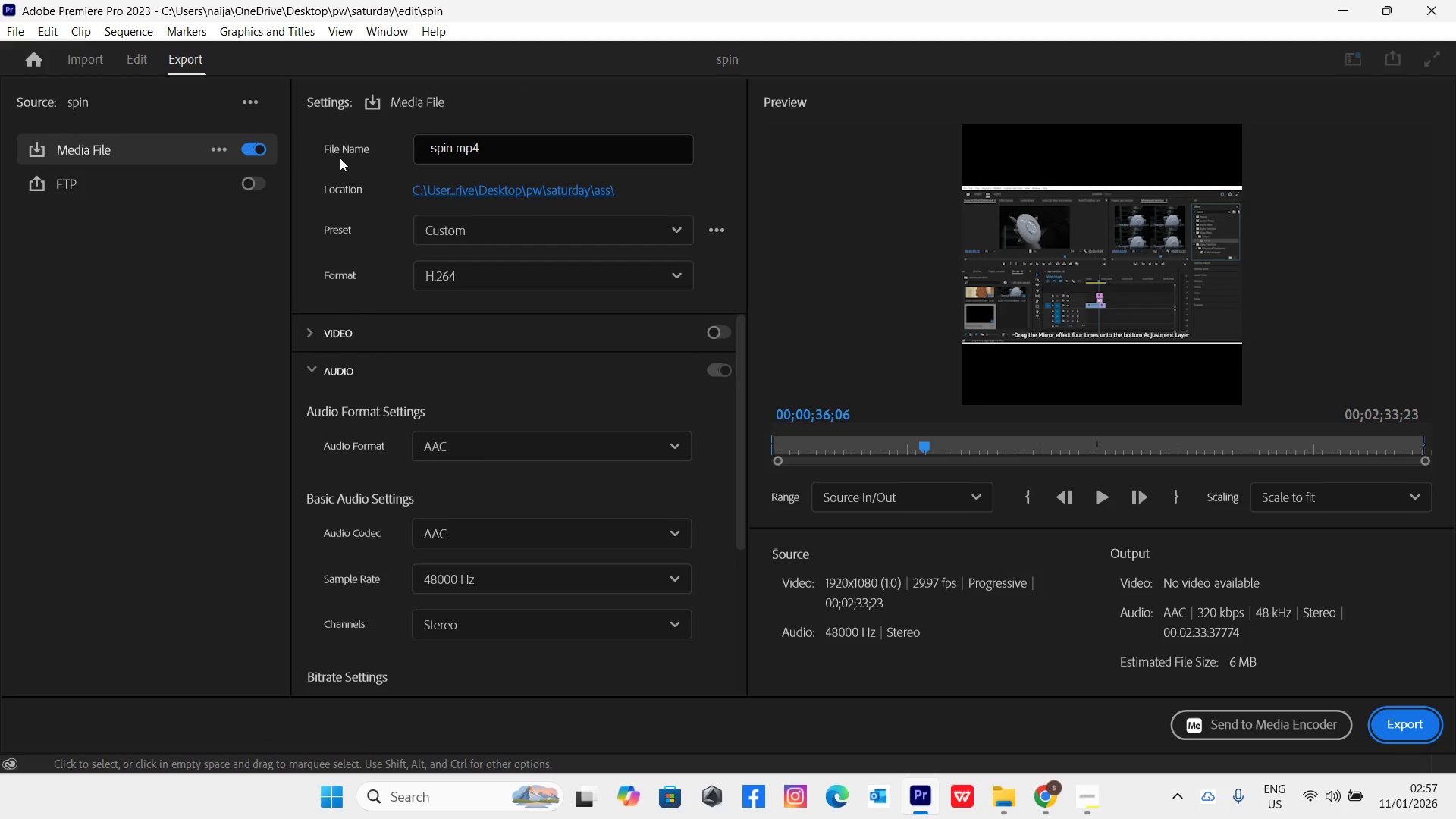 
left_click([453, 150])
 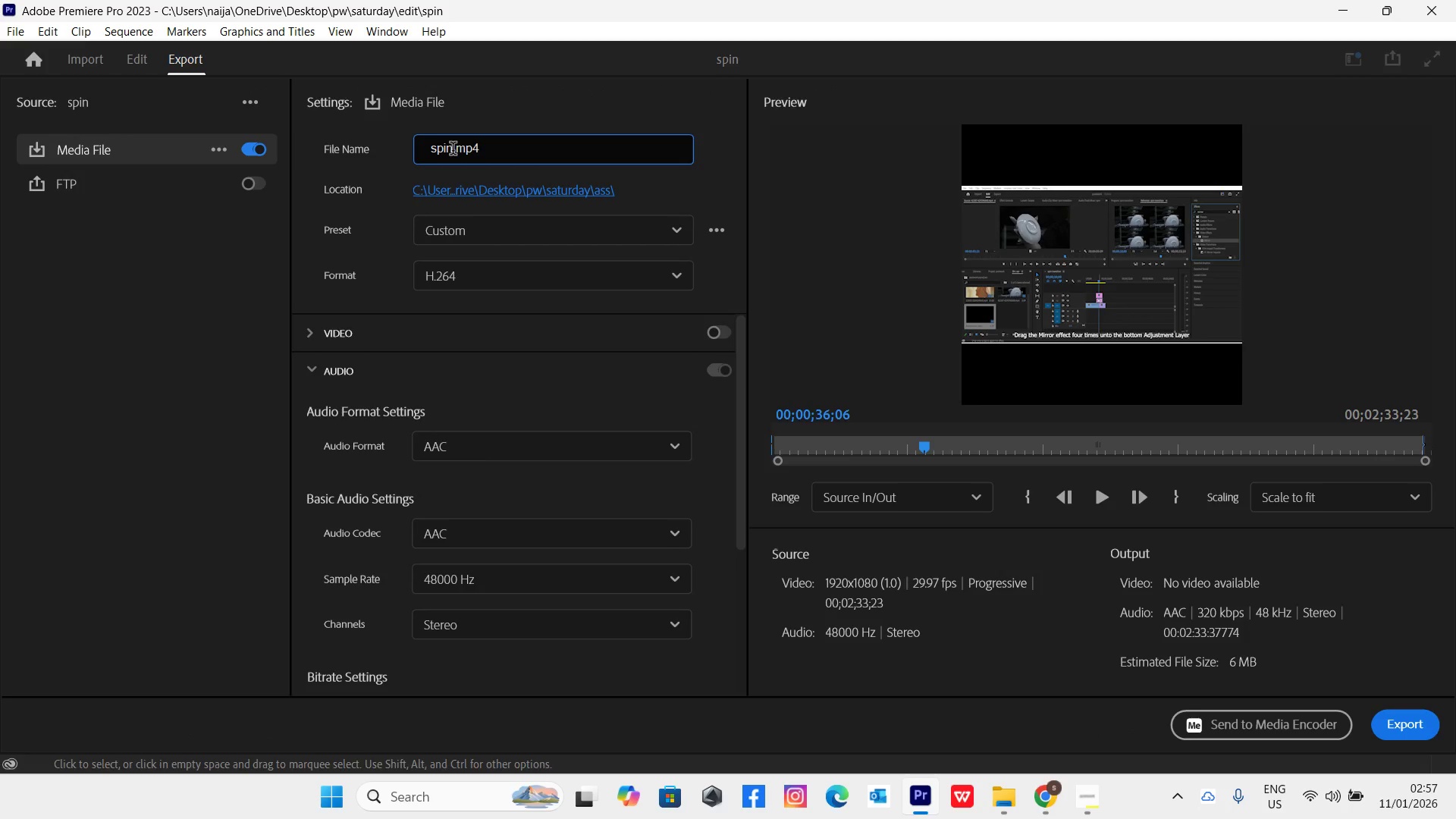 
type( TRANSITION)
 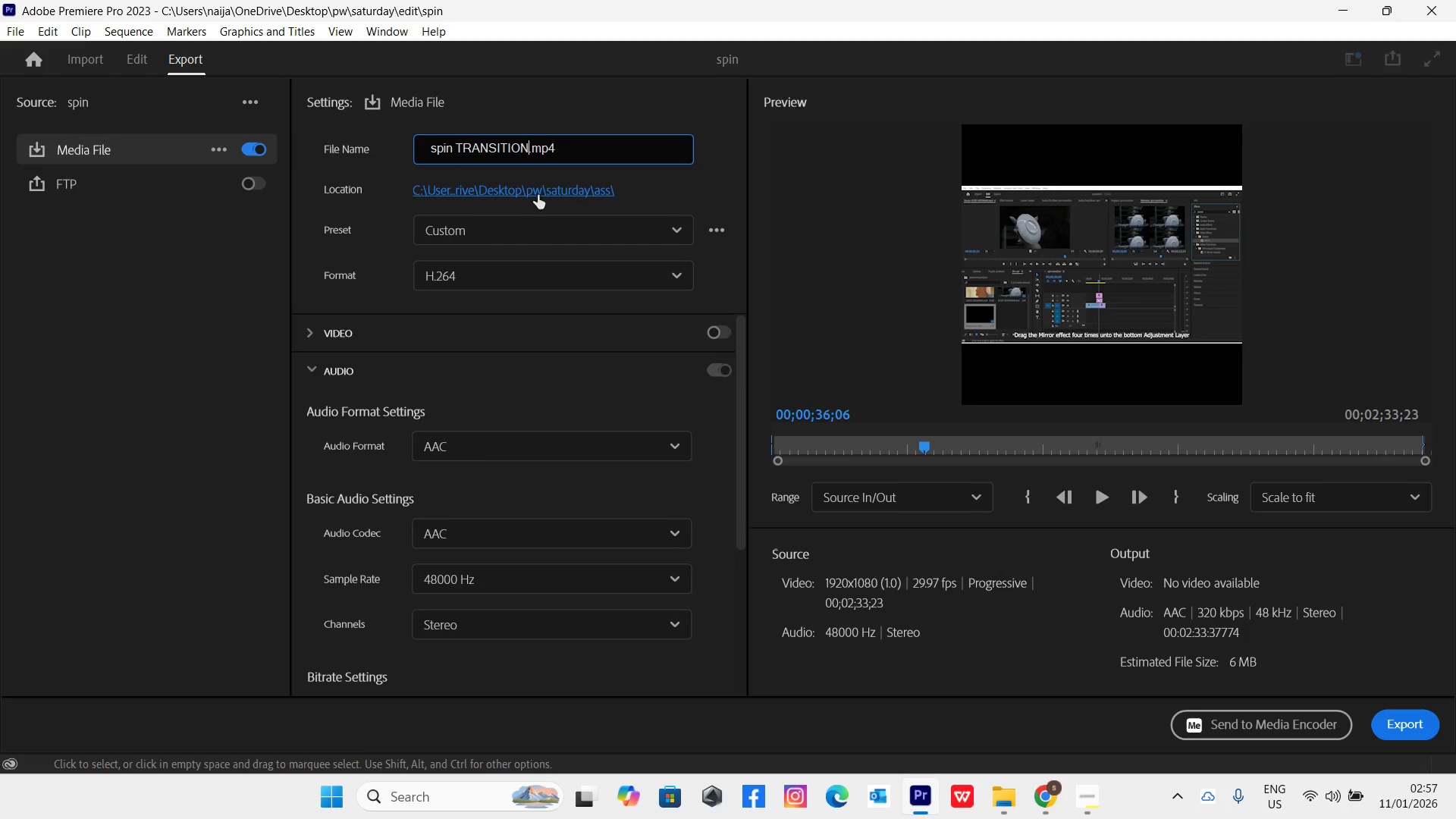 
left_click([589, 189])
 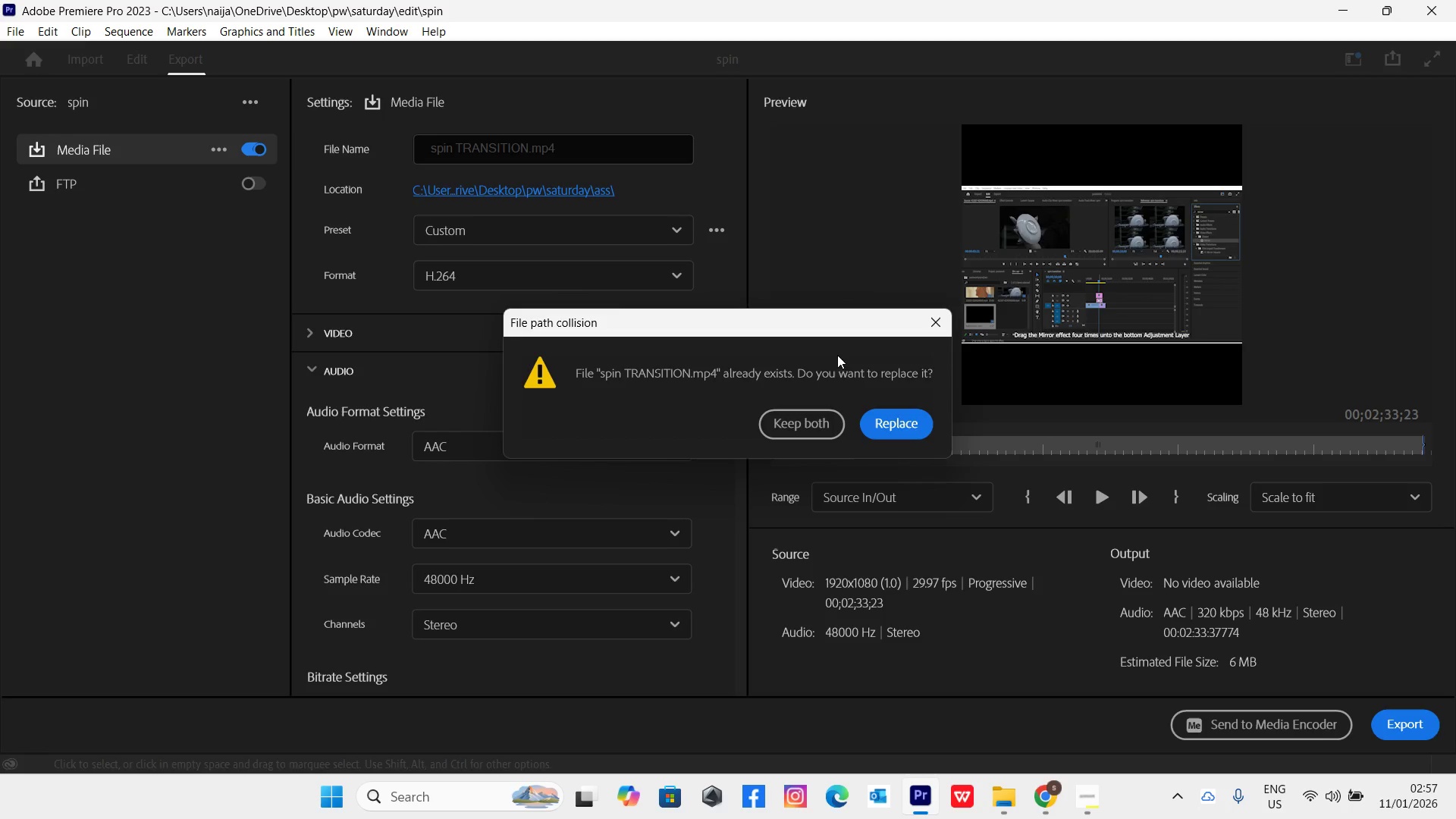 
wait(5.81)
 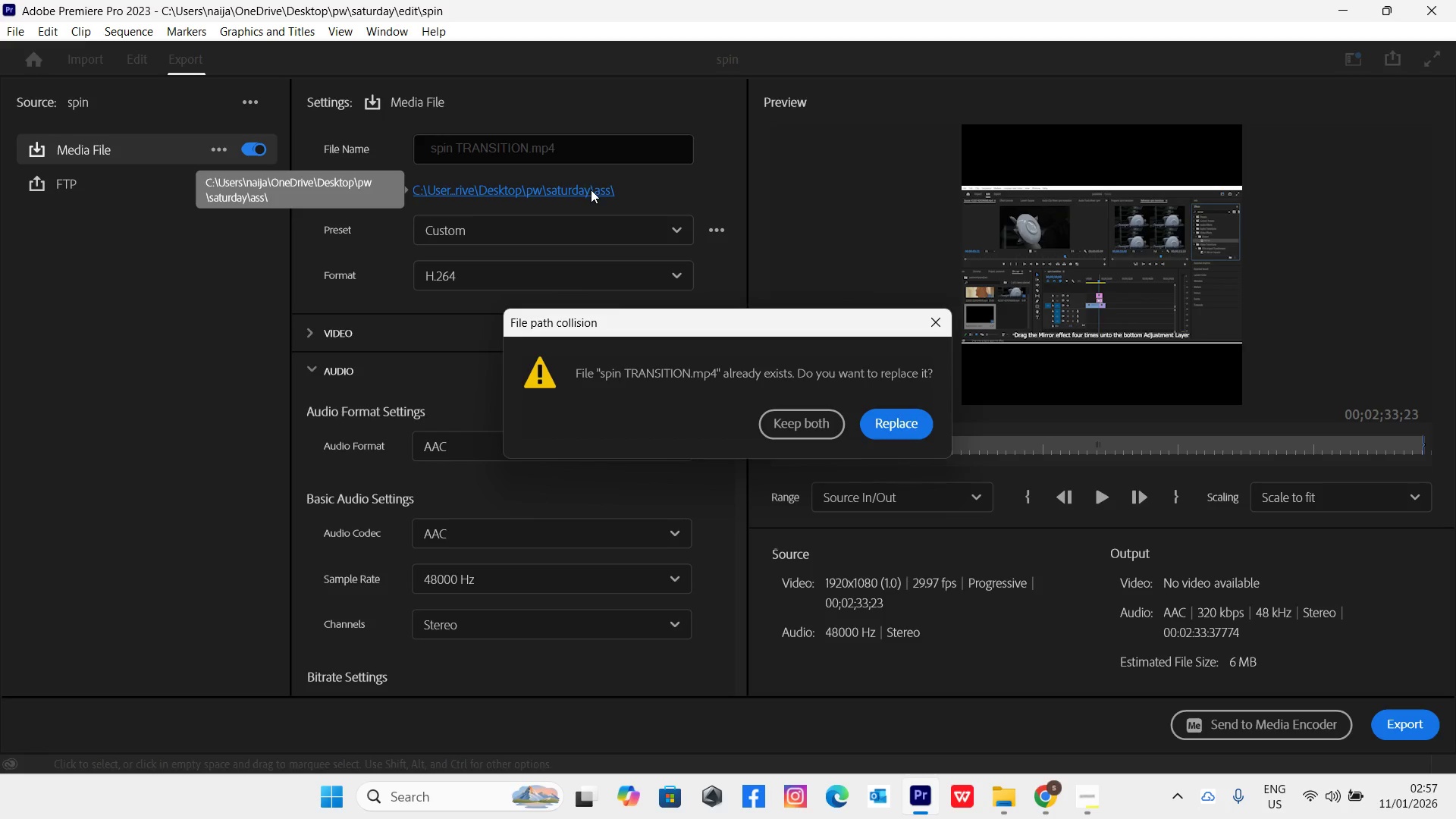 
left_click([891, 423])
 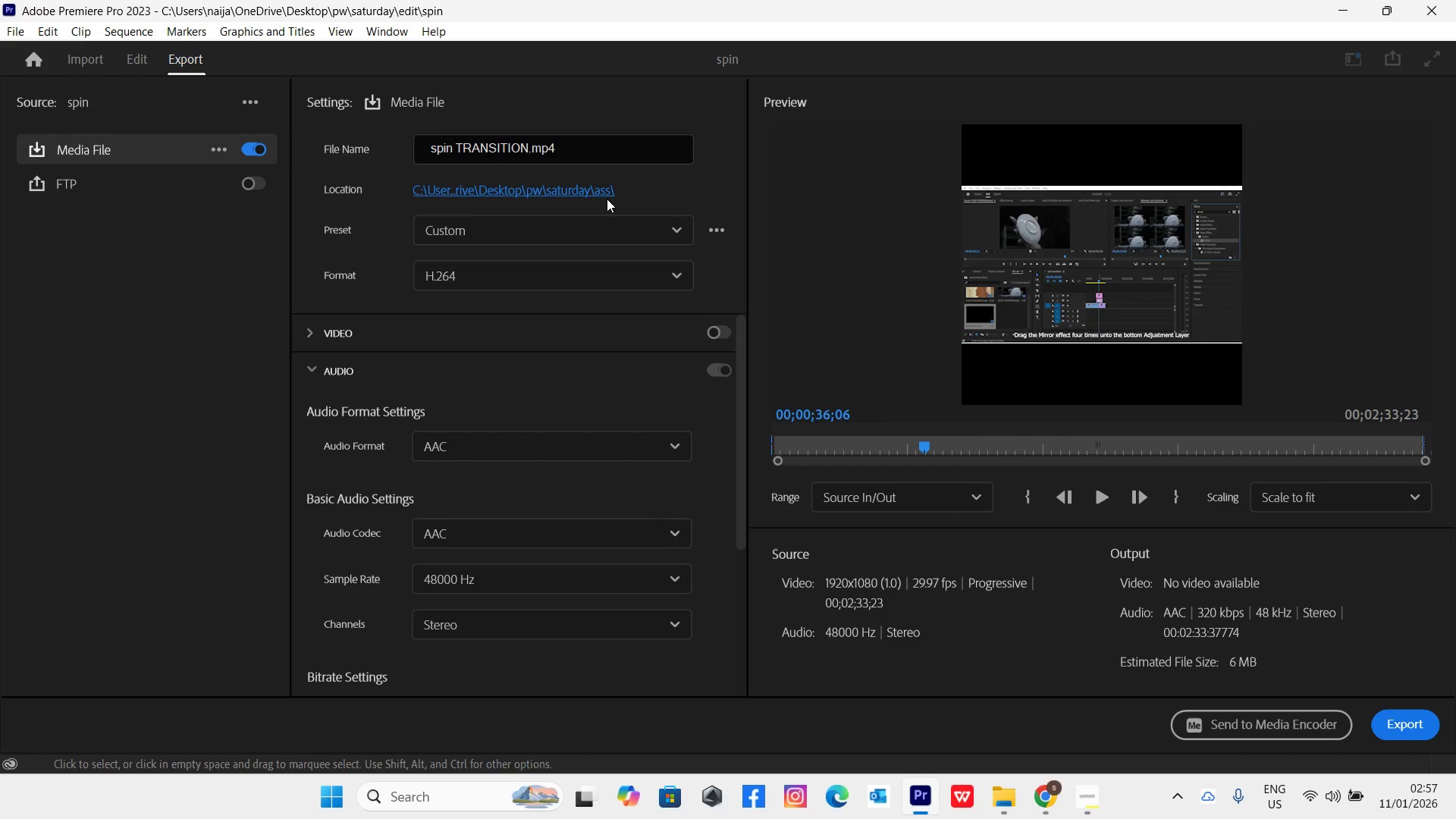 
left_click([603, 191])
 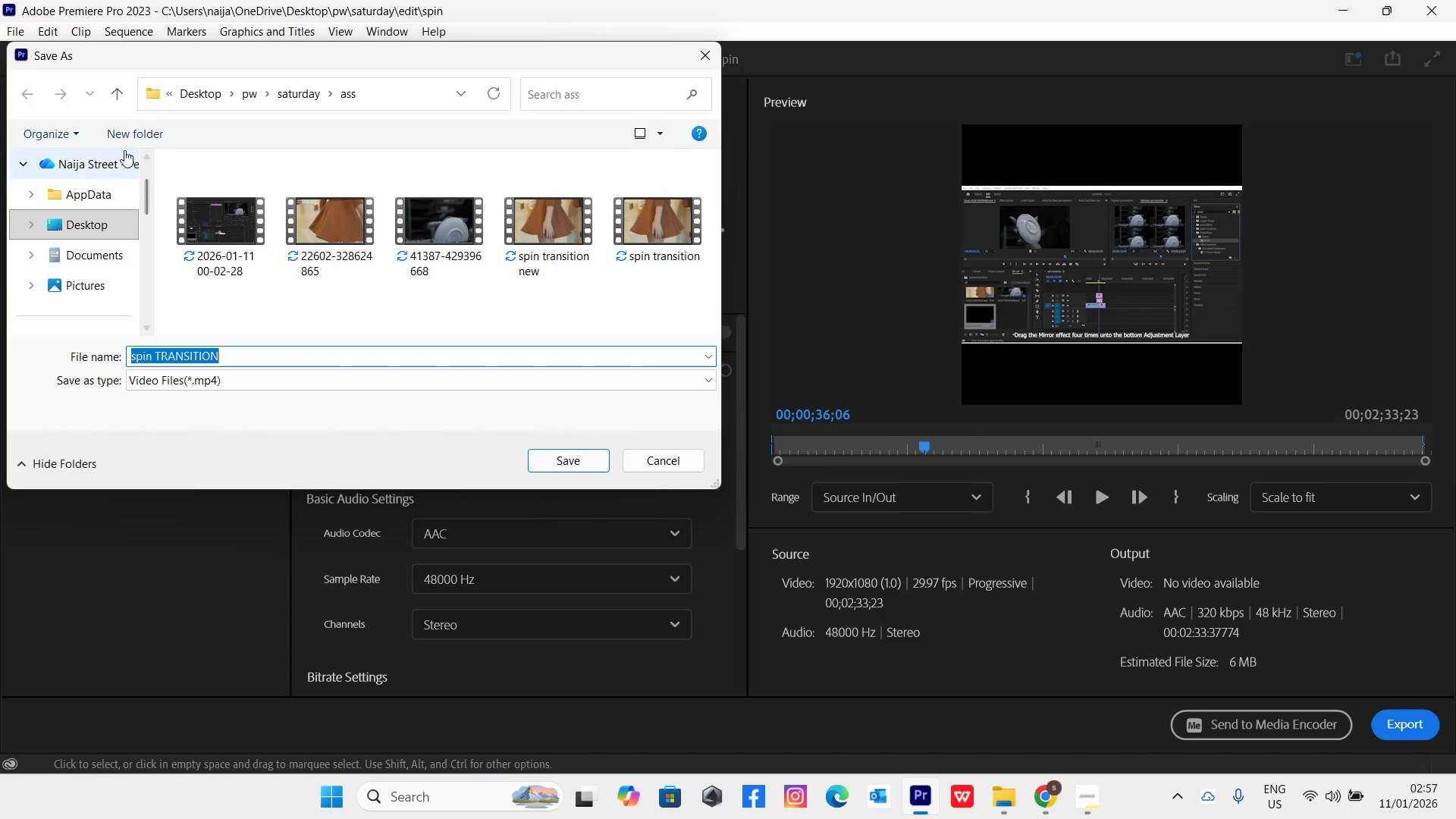 
left_click([123, 99])
 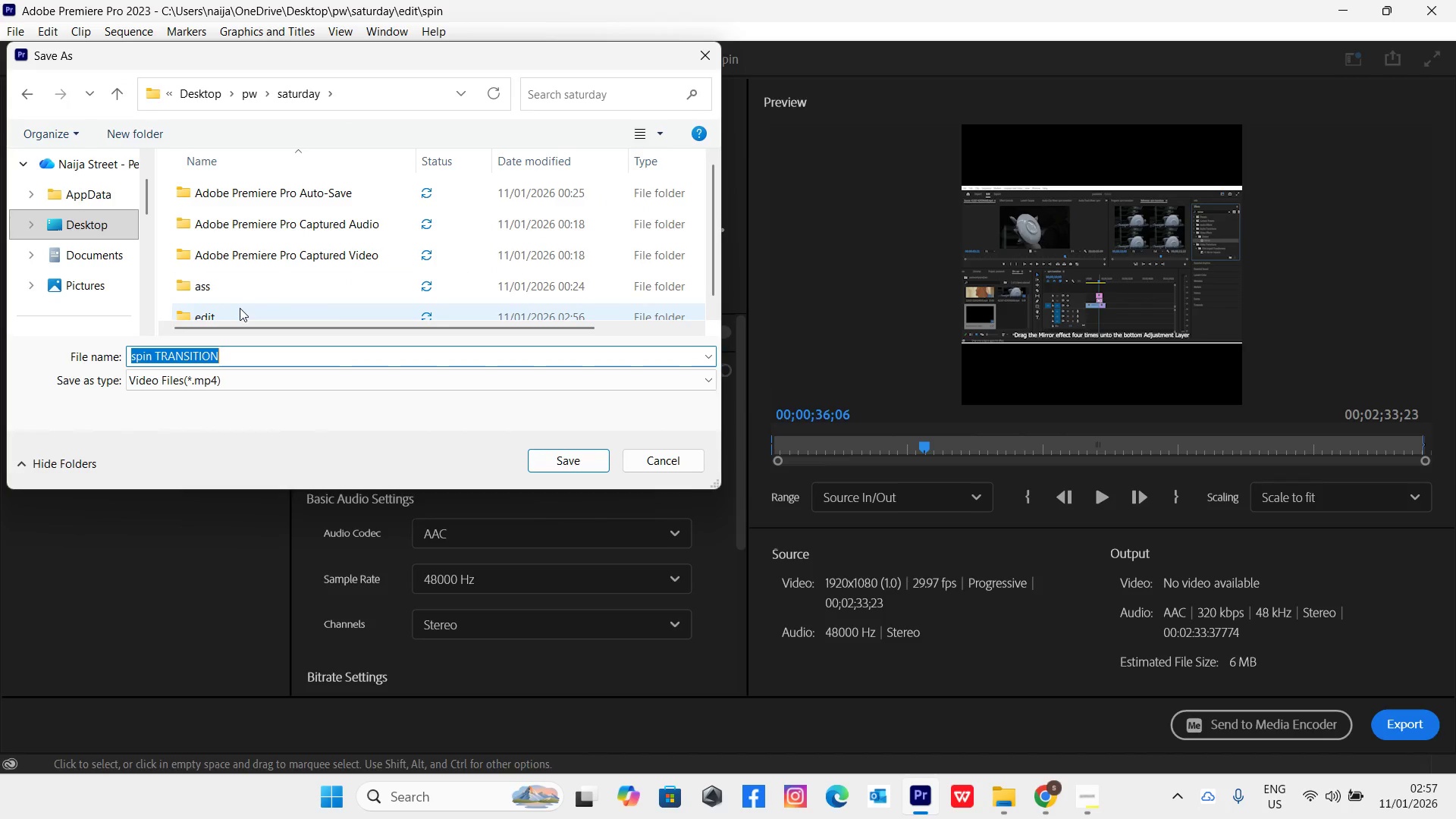 
double_click([240, 309])
 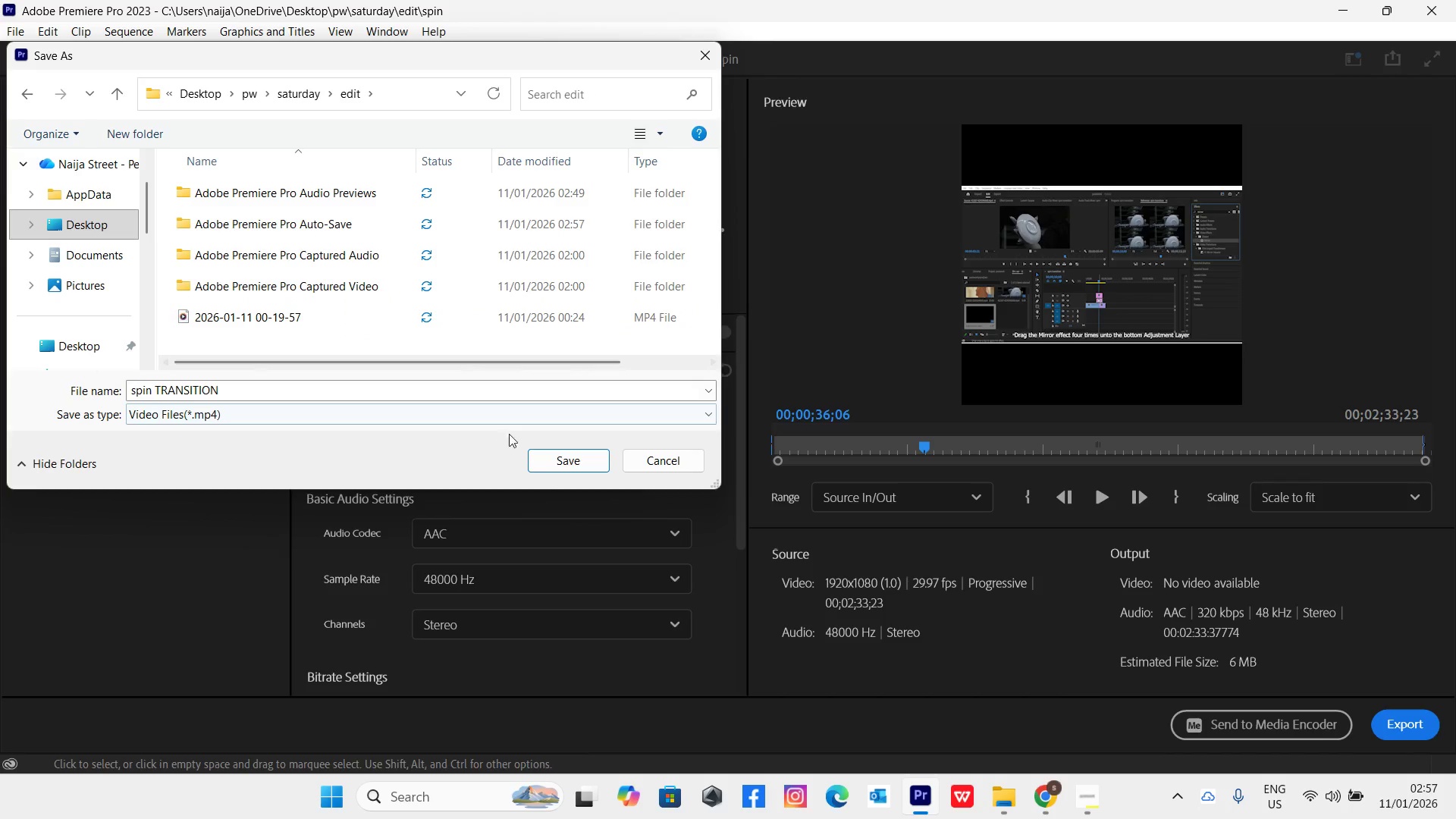 
left_click([563, 464])
 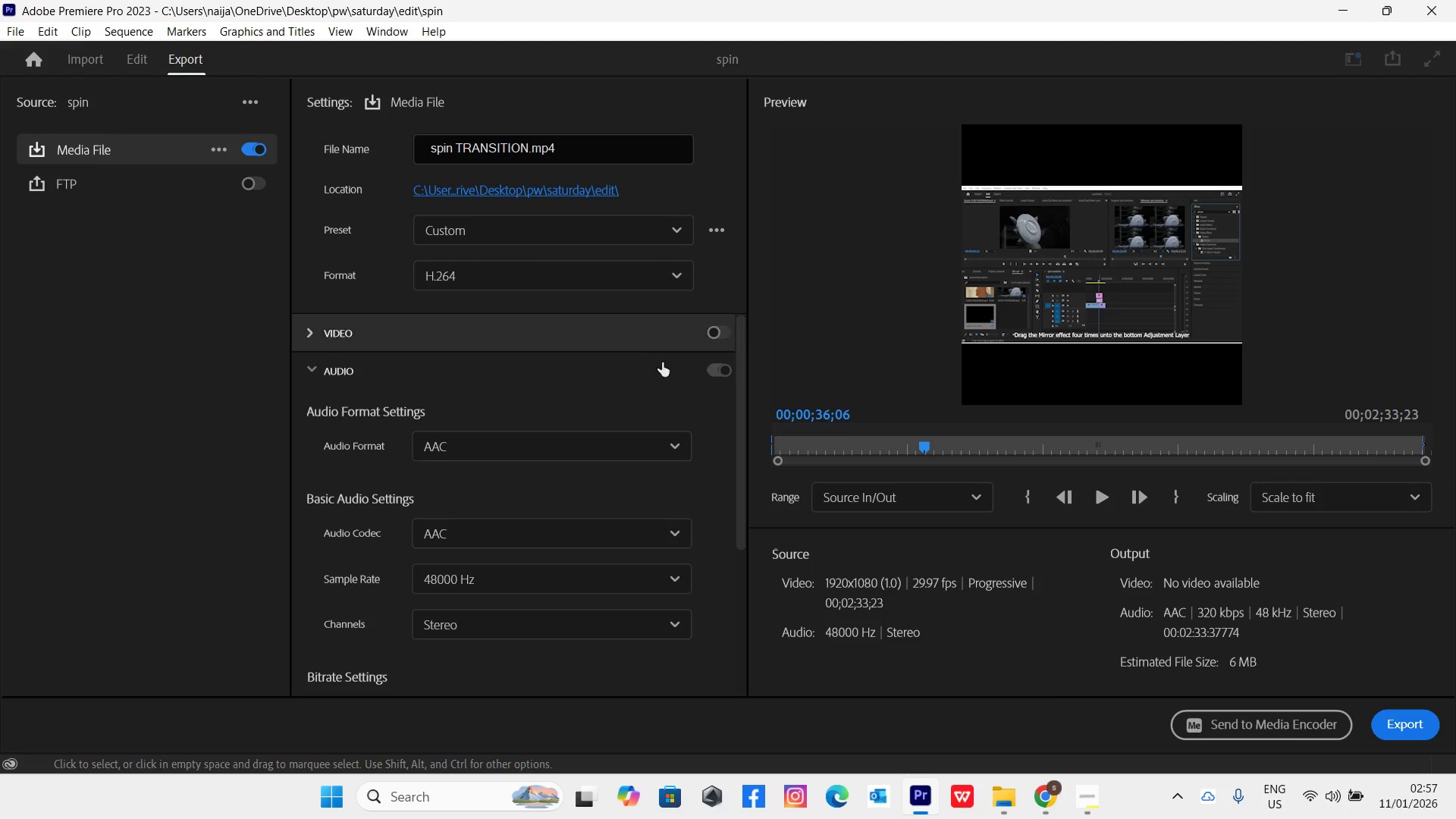 
left_click([726, 333])
 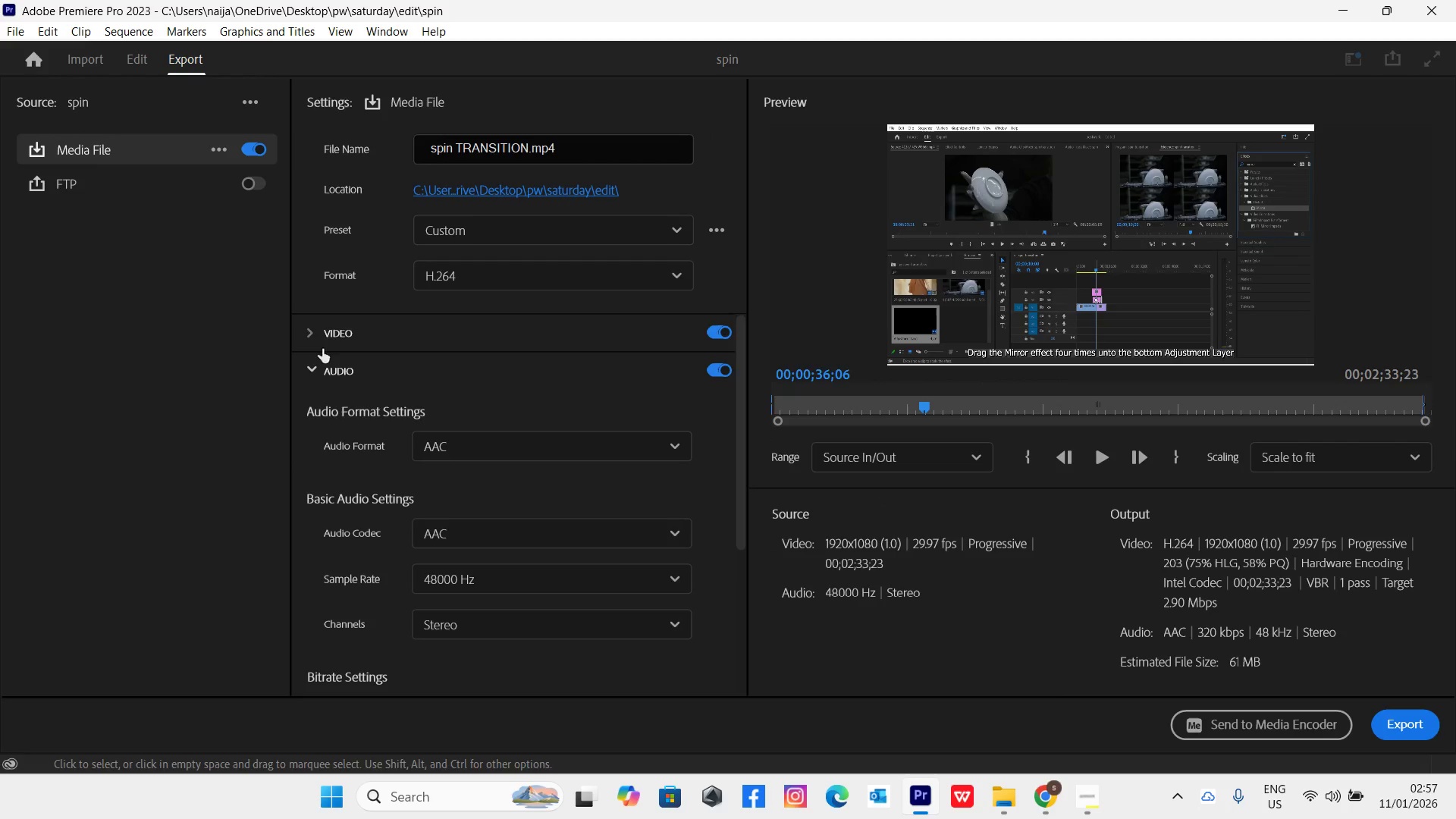 
left_click([307, 337])
 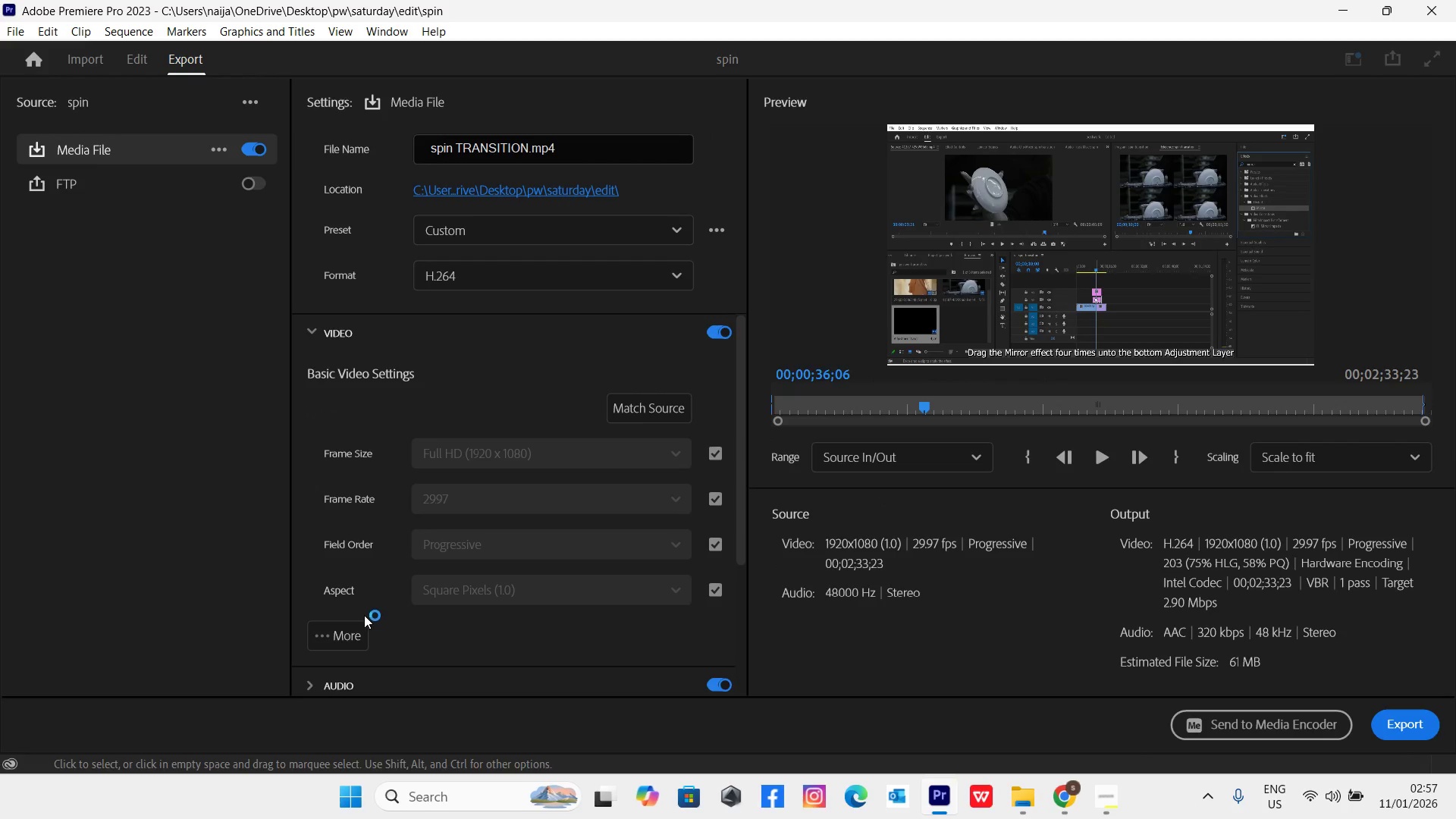 
left_click([351, 630])
 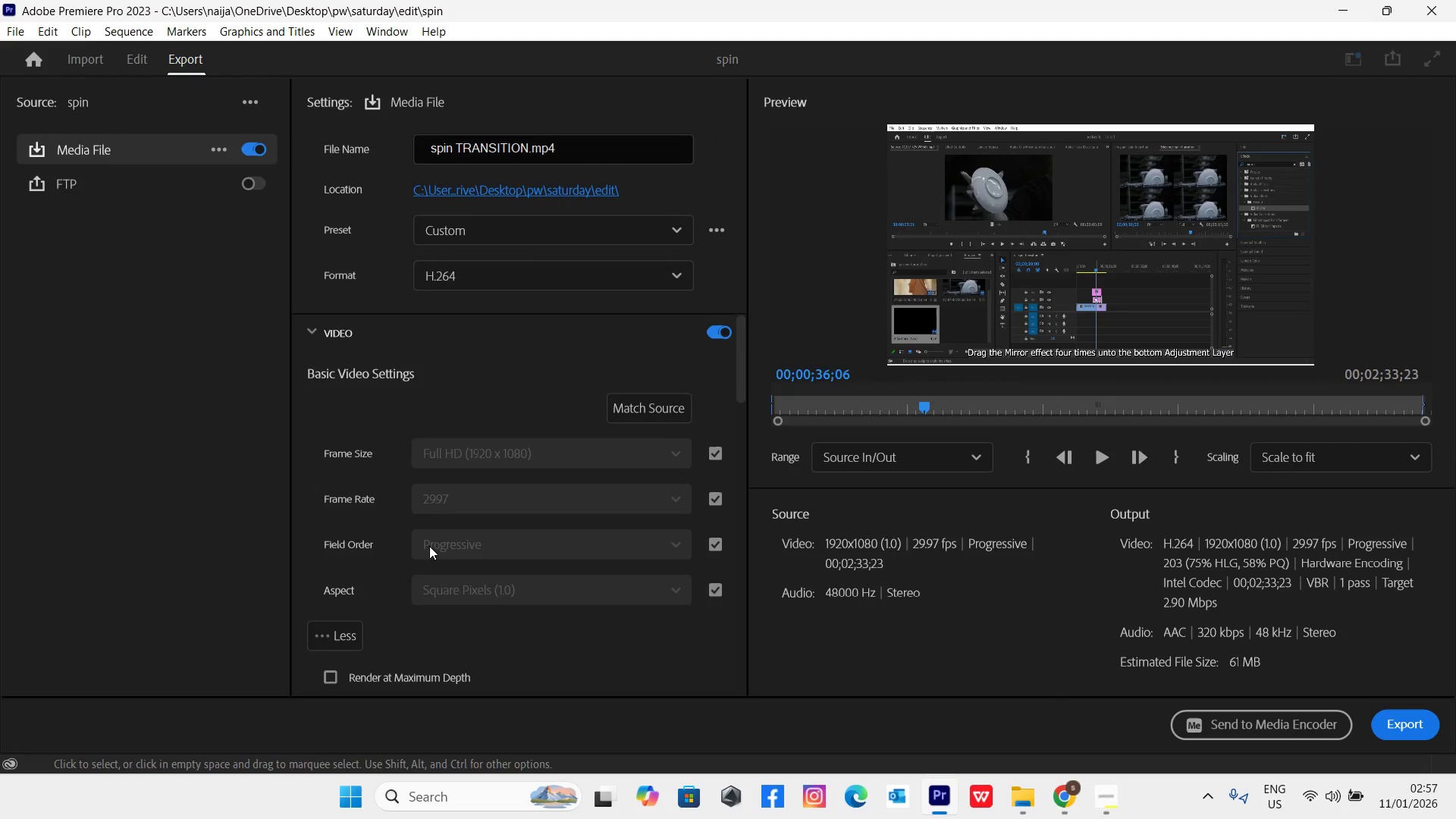 
scroll: coordinate [434, 547], scroll_direction: down, amount: 4.0
 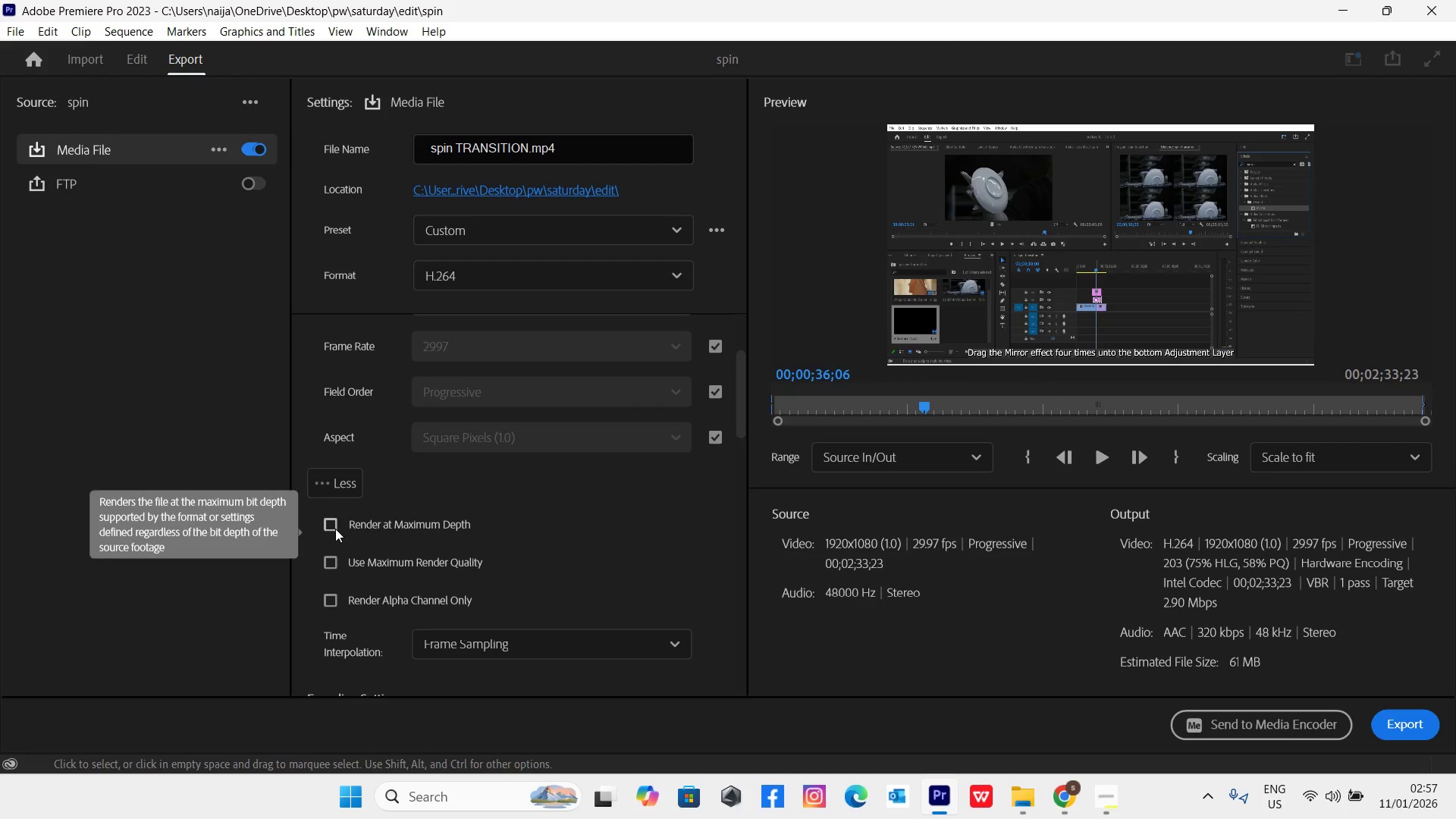 
left_click([331, 528])
 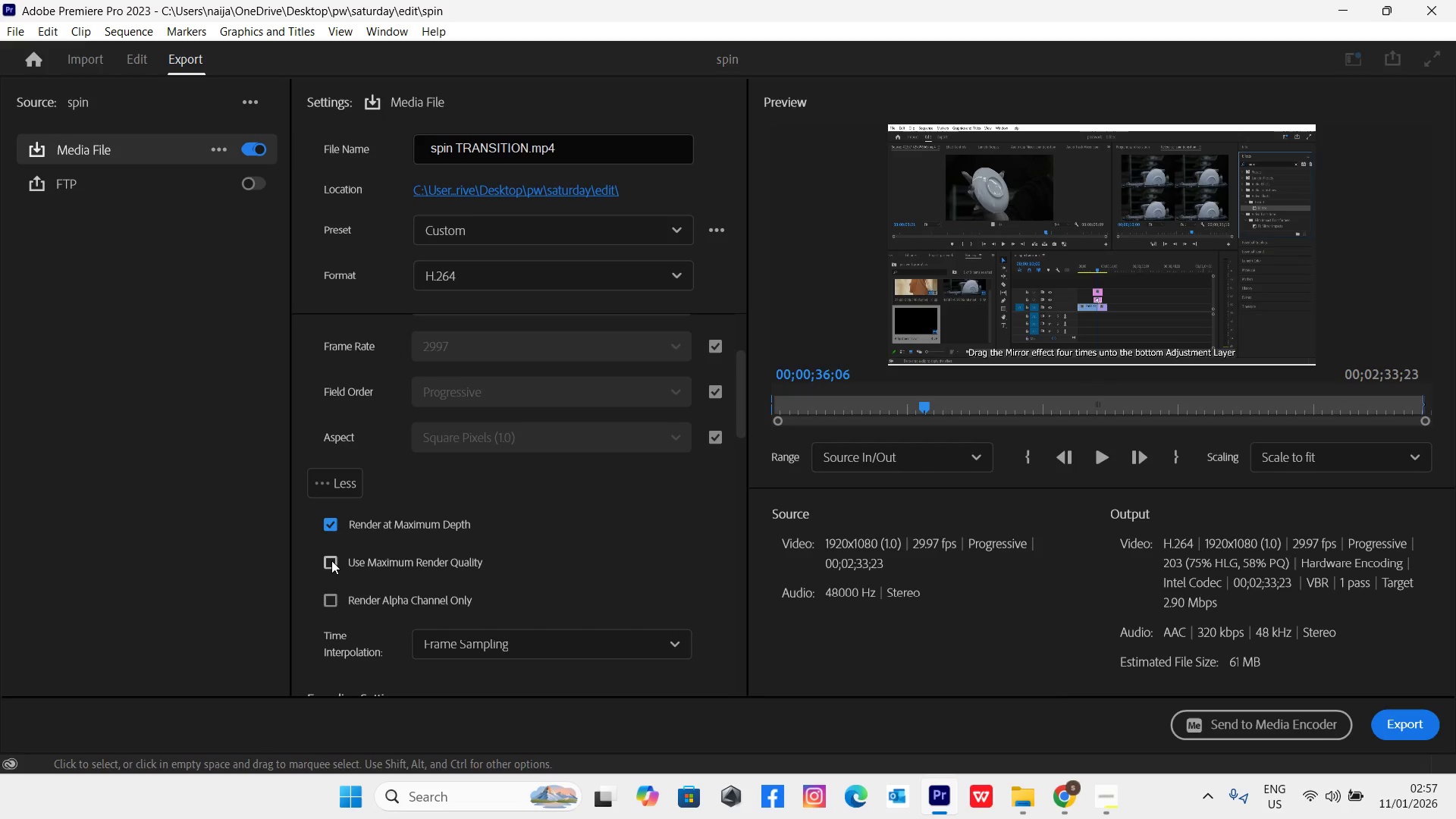 
left_click([331, 560])
 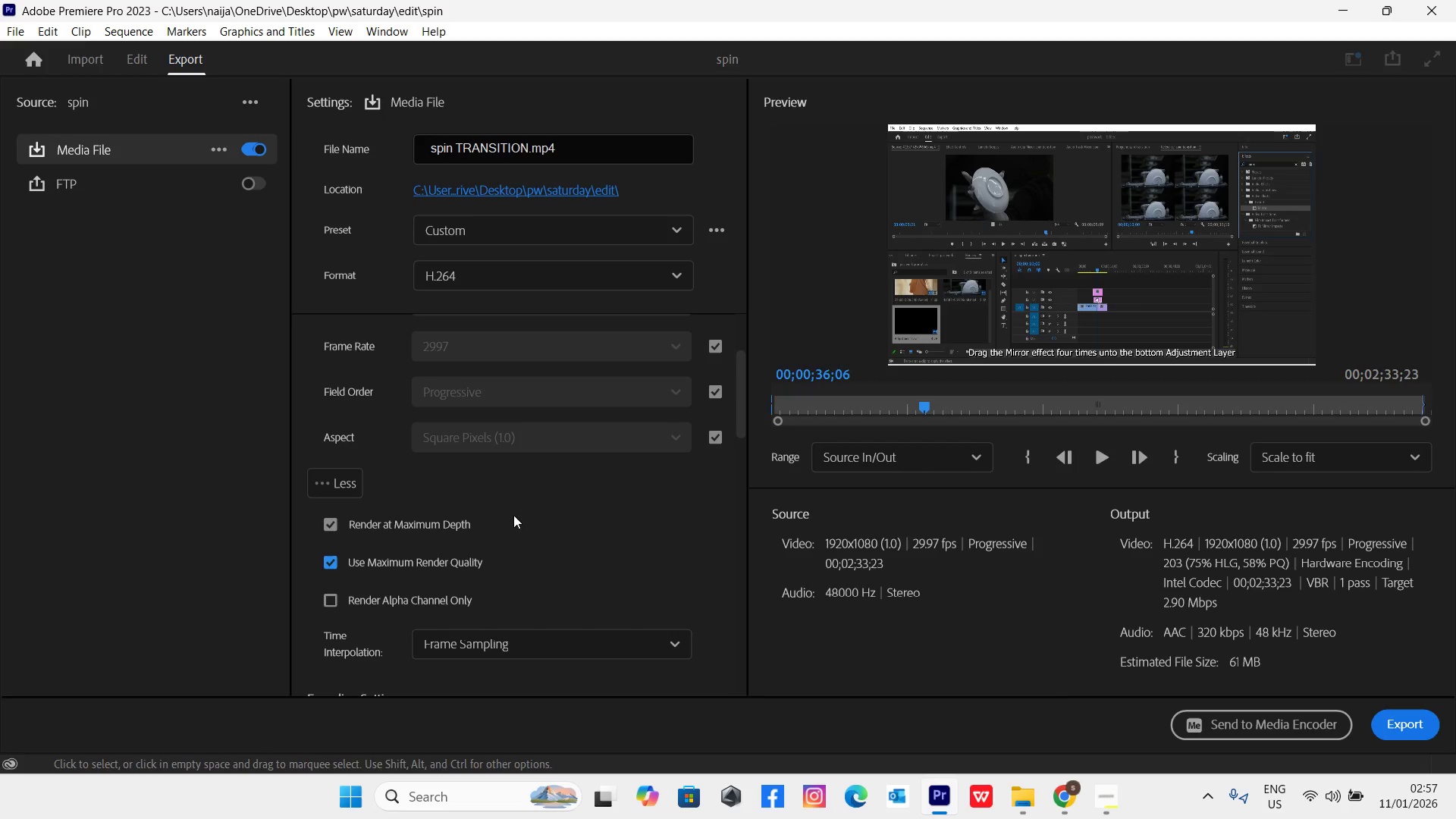 
scroll: coordinate [538, 500], scroll_direction: down, amount: 20.0
 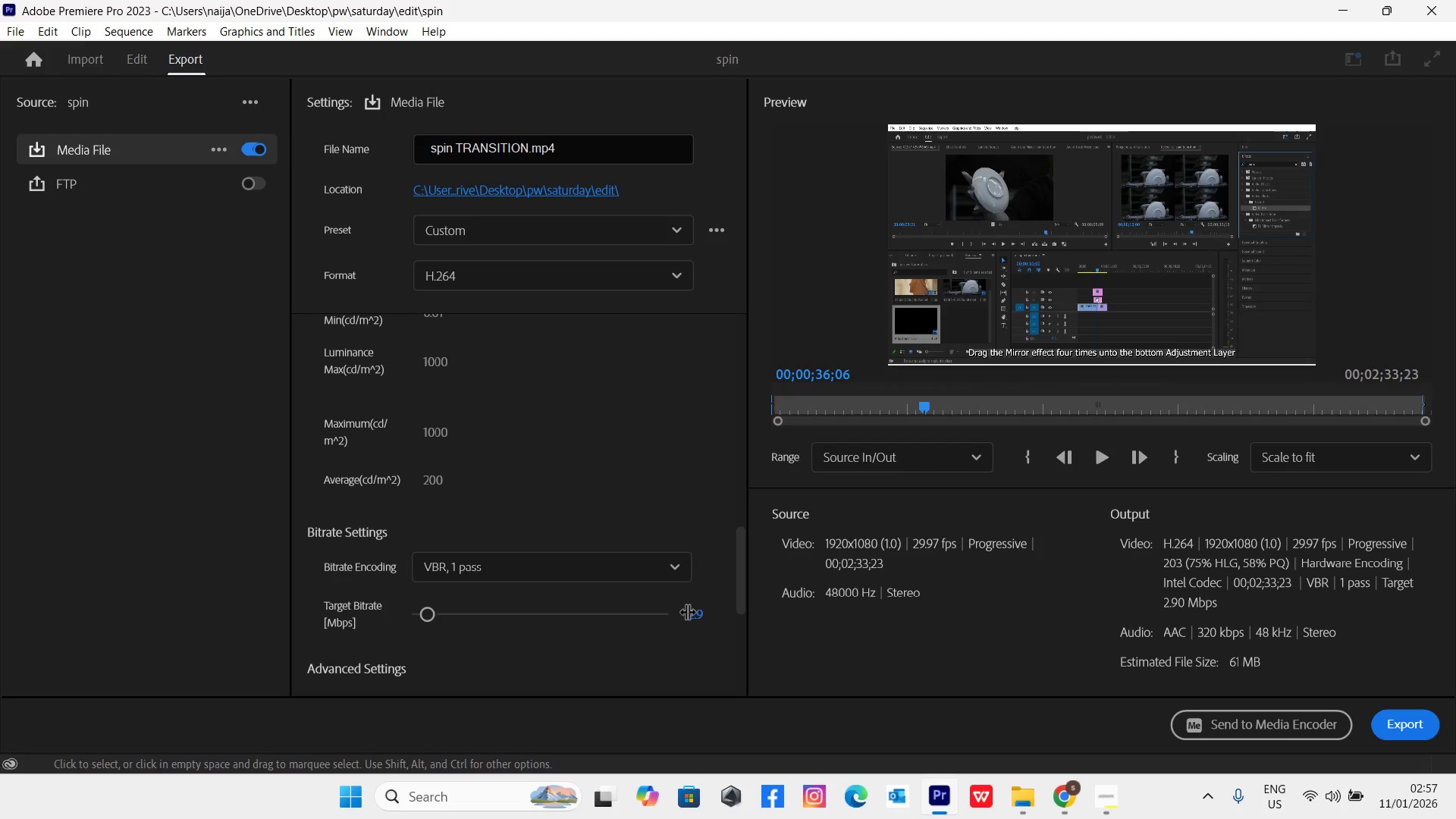 
left_click([692, 613])
 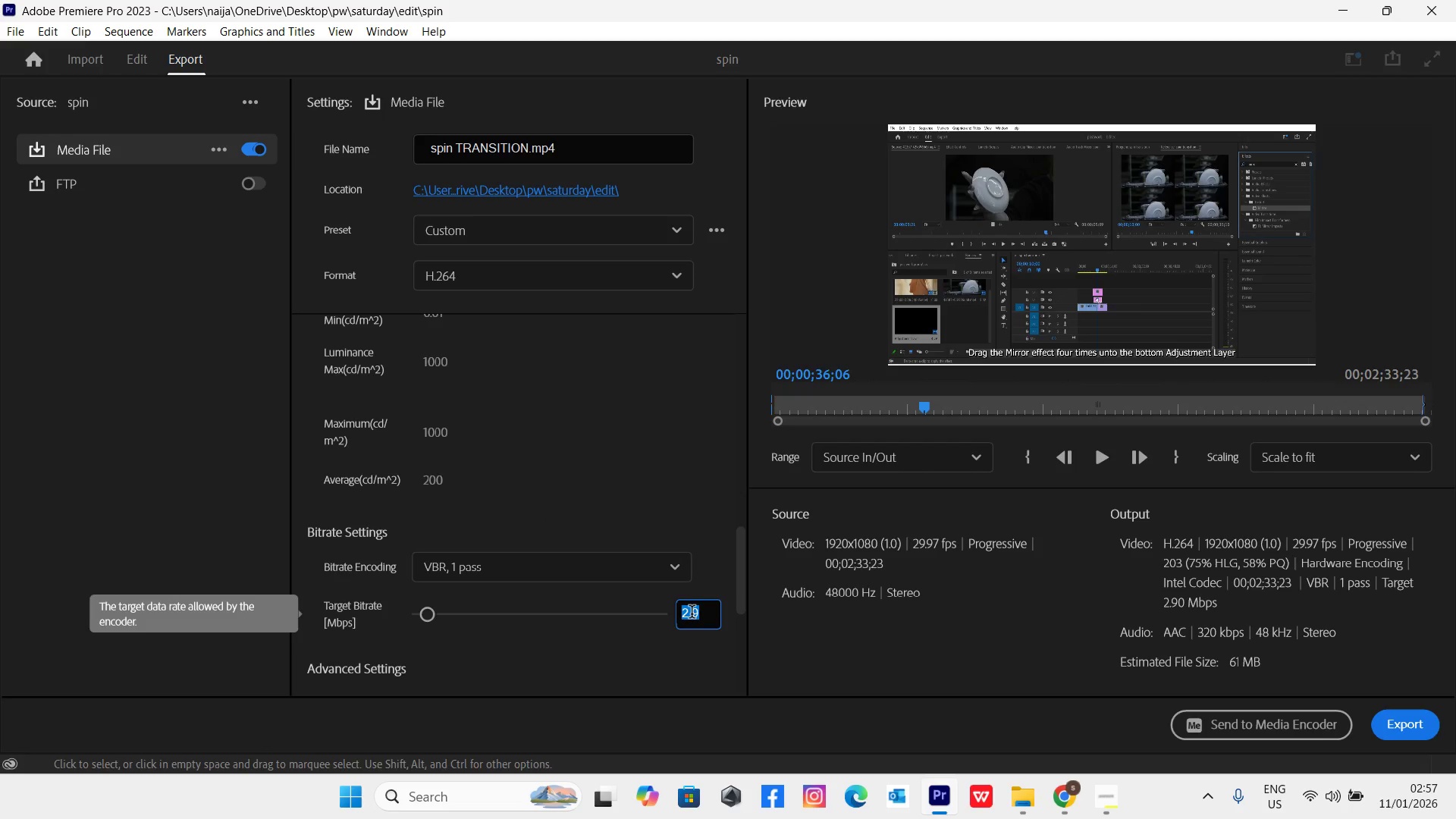 
key(8)
 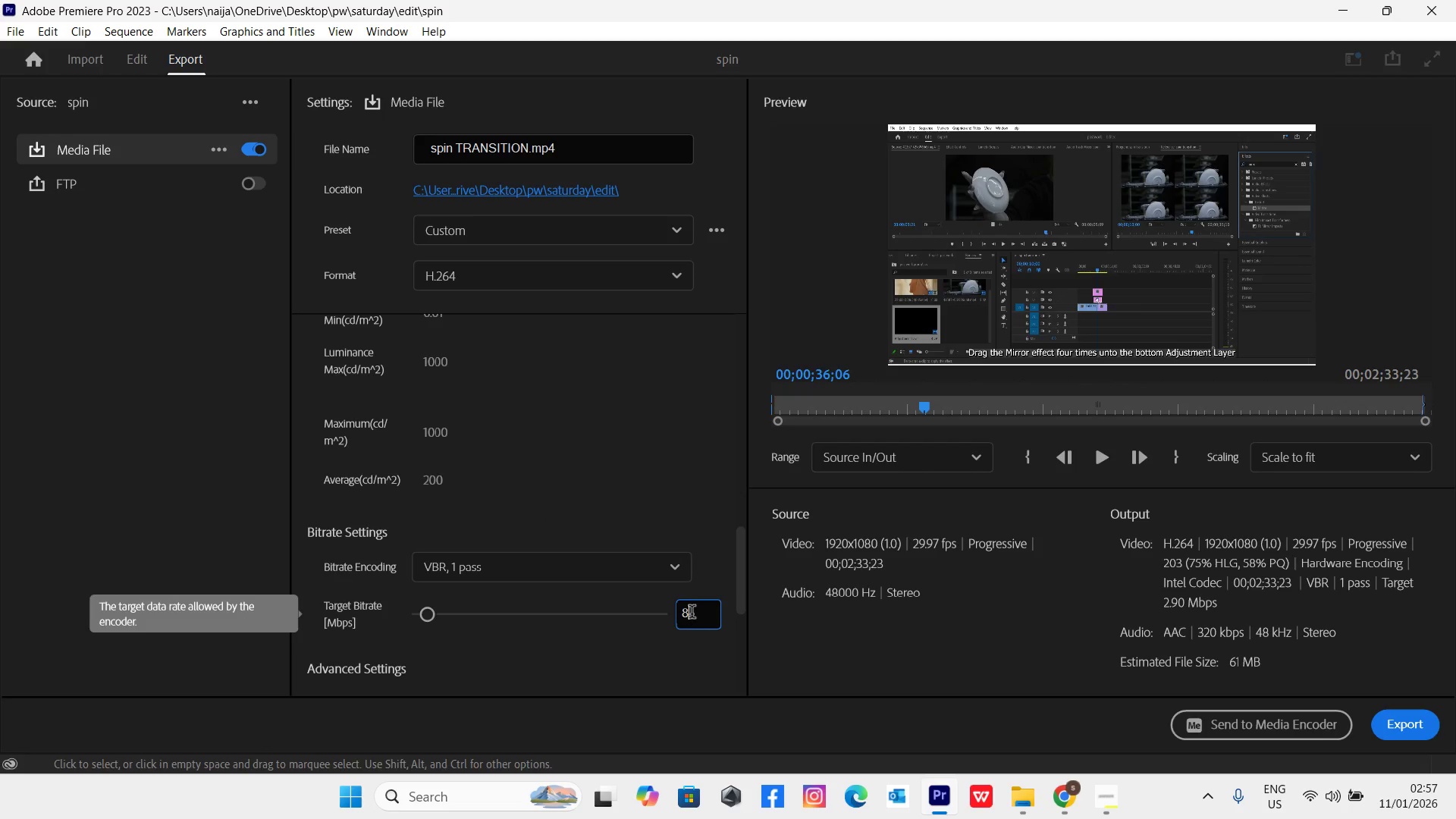 
key(Enter)
 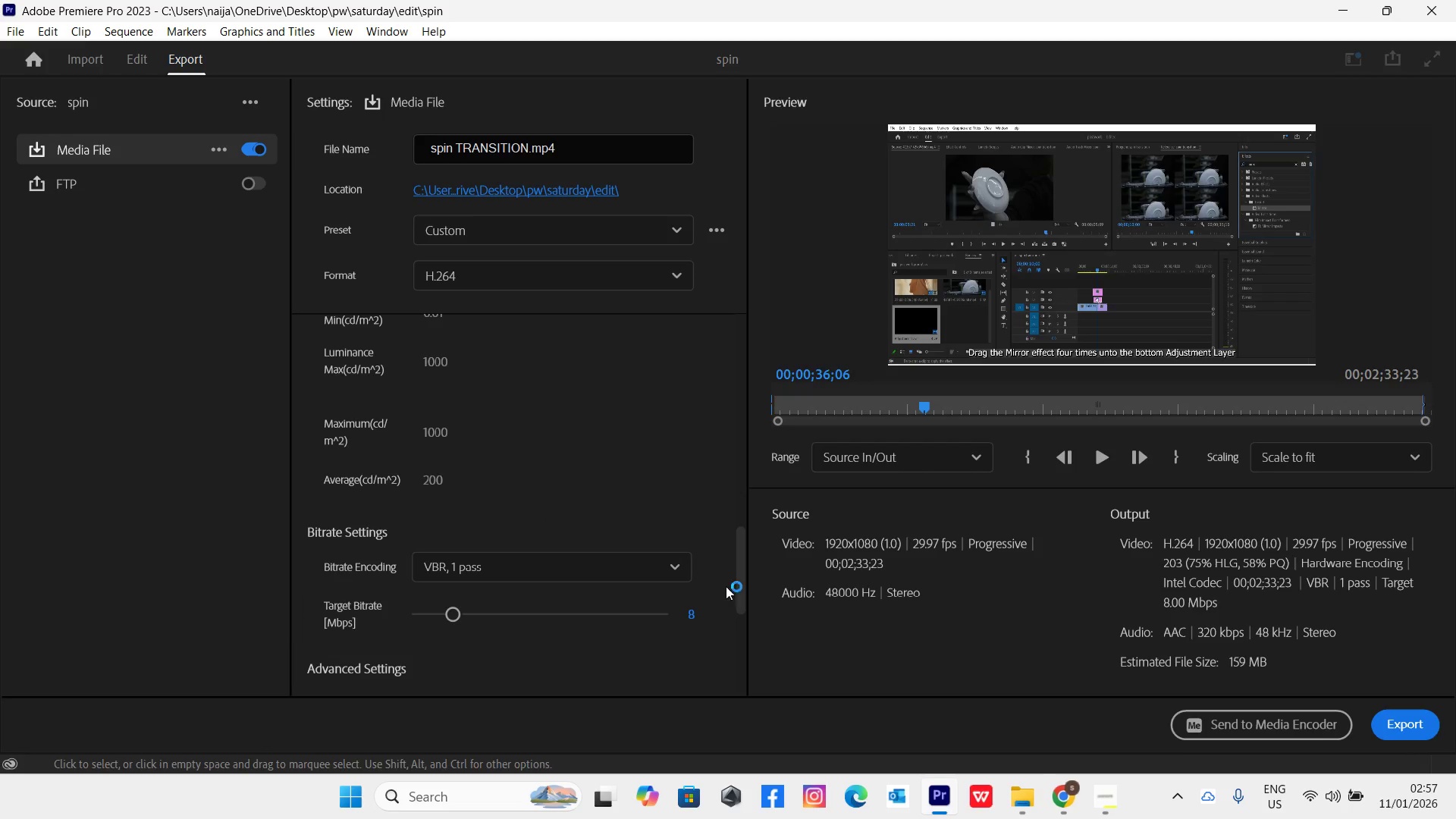 
left_click_drag(start_coordinate=[741, 598], to_coordinate=[702, 354])
 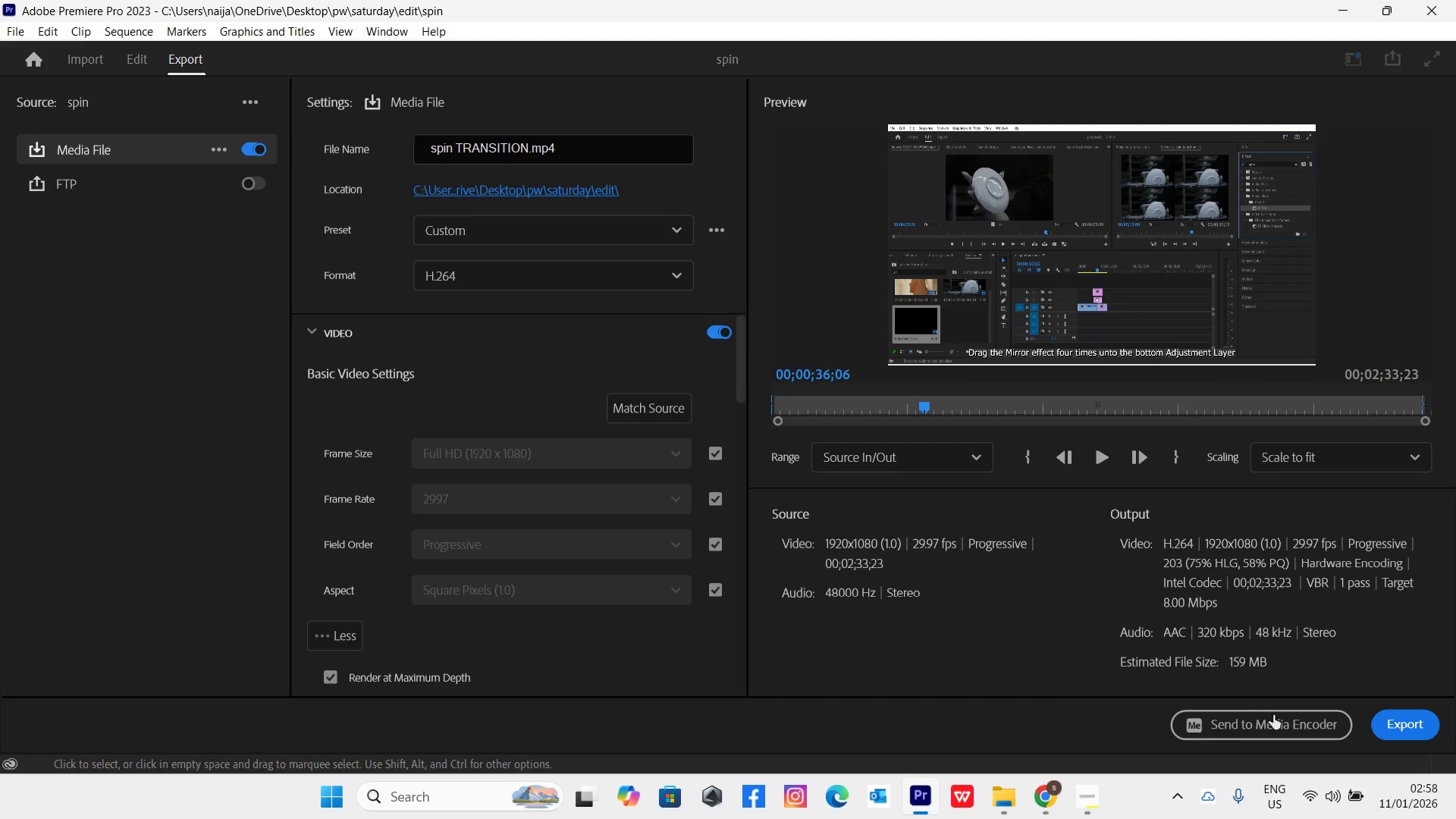 
mouse_move([1328, 726])
 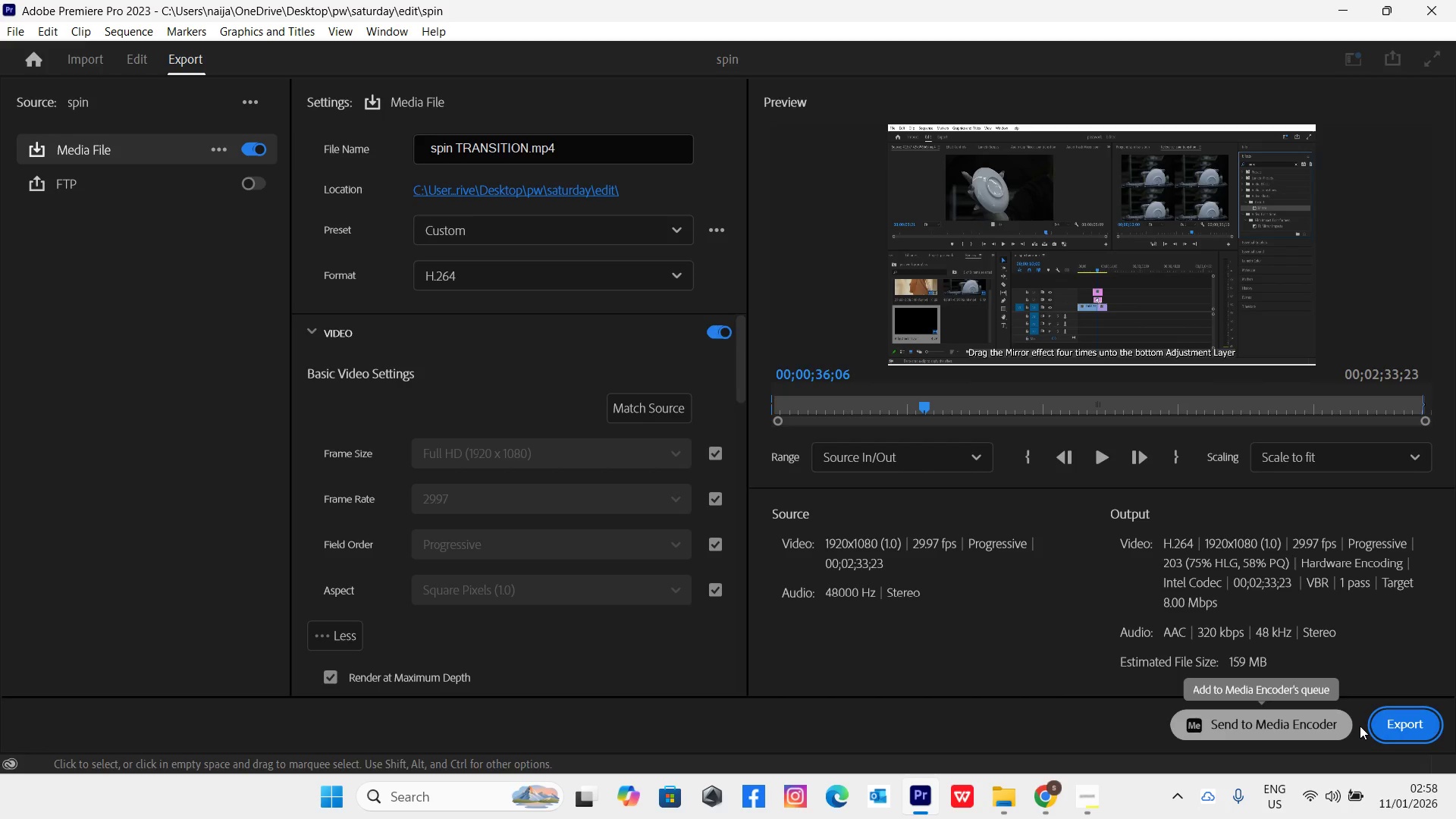 
mouse_move([1379, 723])
 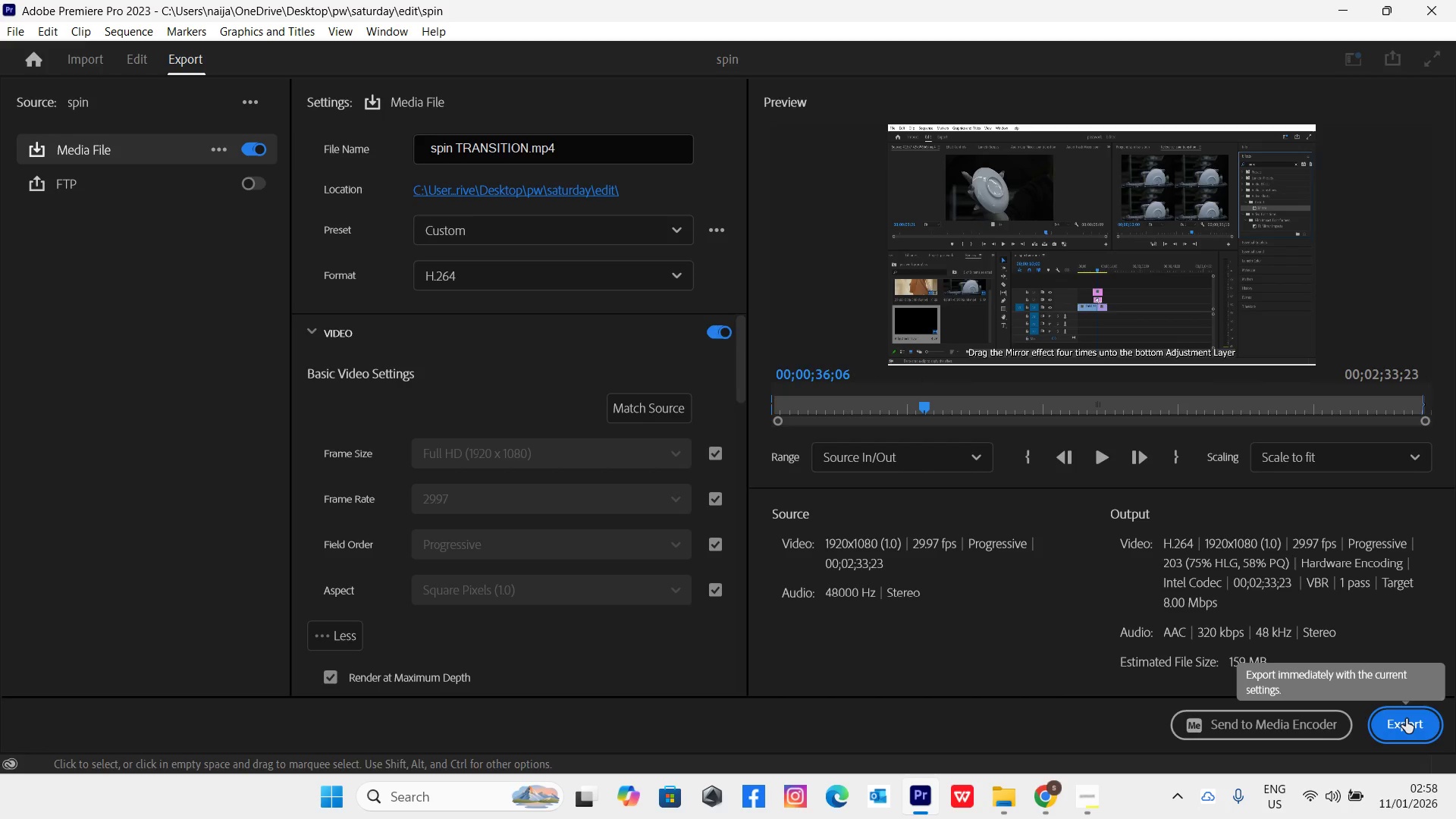 
left_click([1406, 719])
 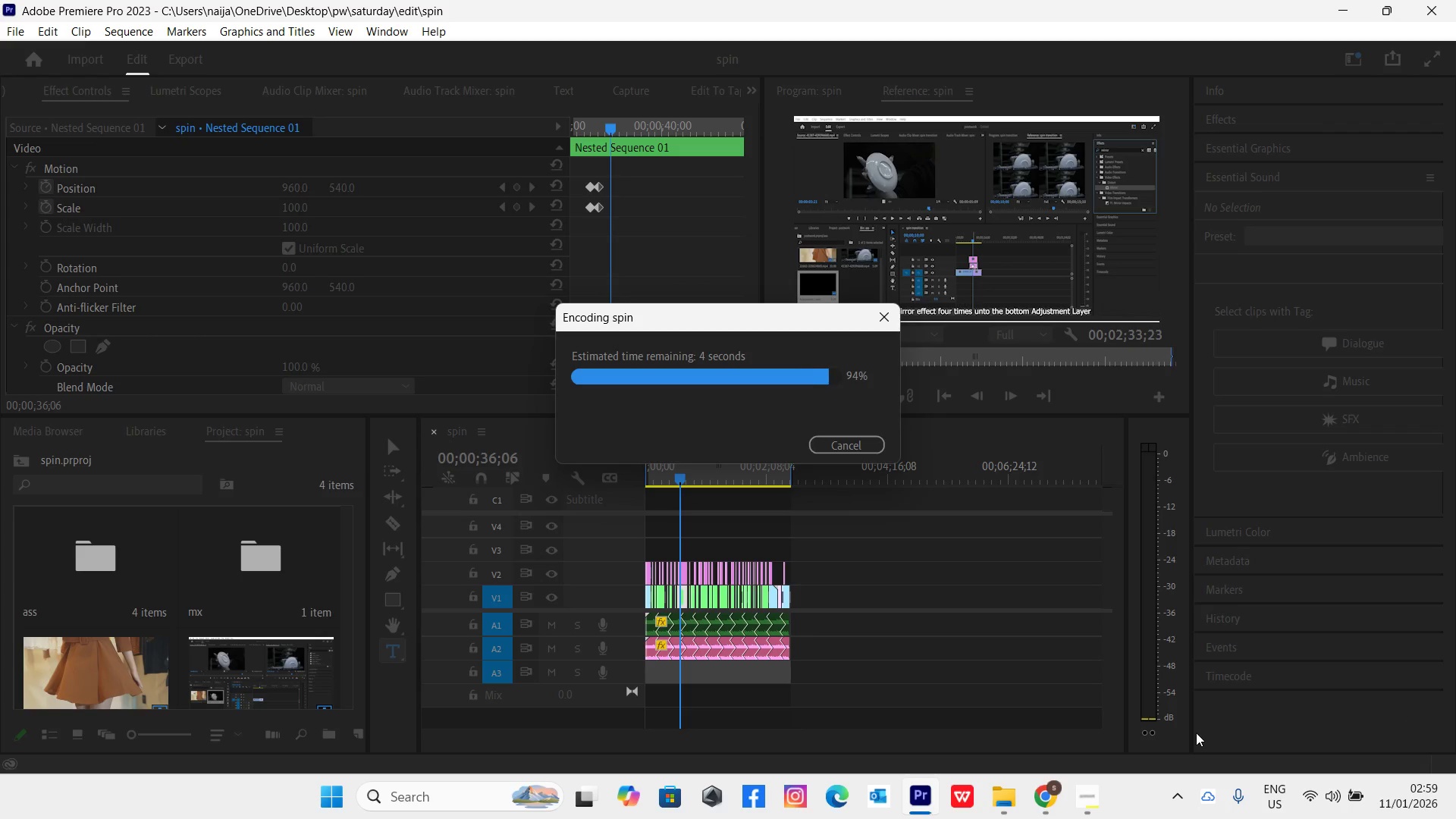 